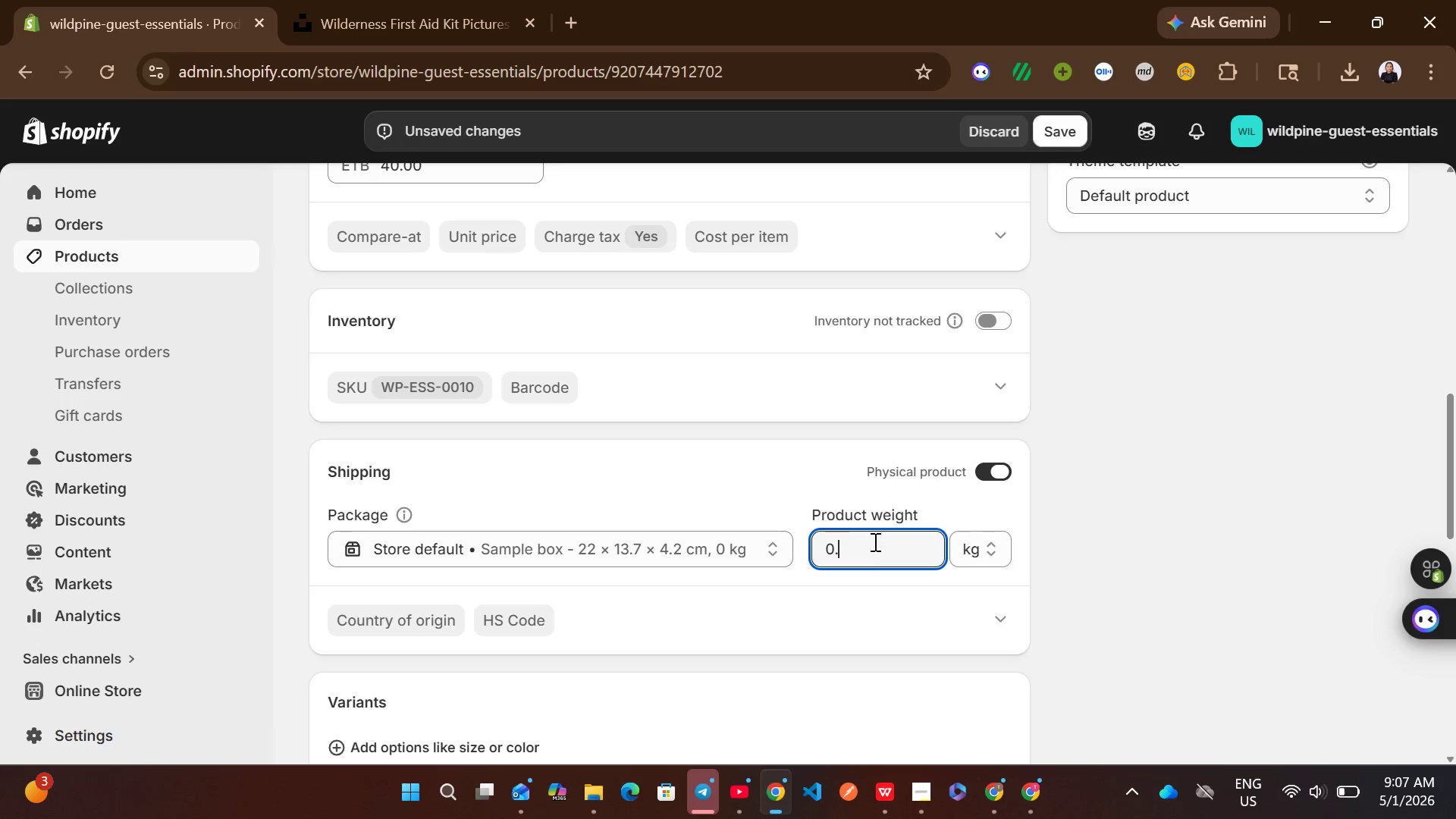 
key(8)
 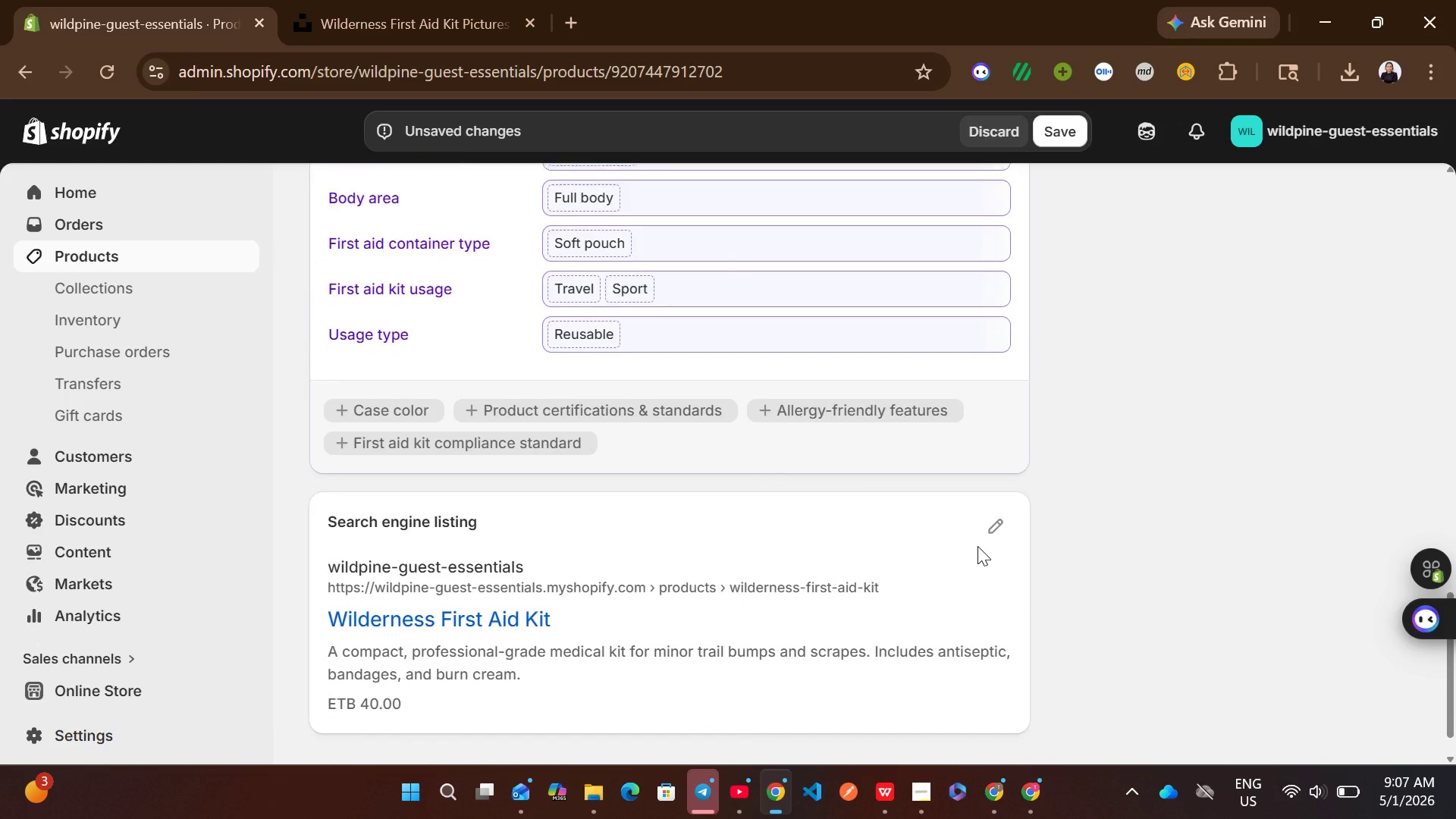 
left_click([992, 475])
 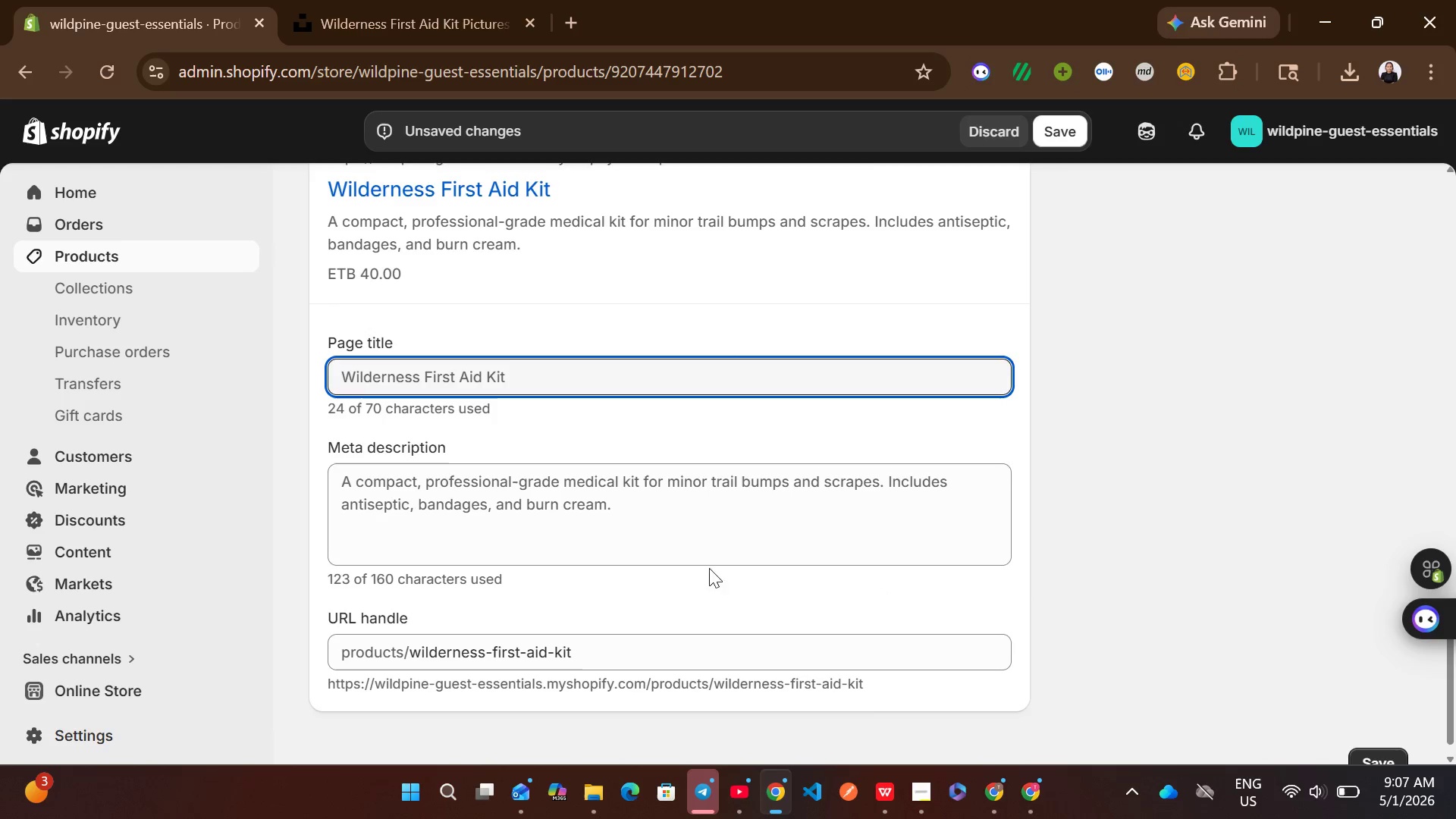 
left_click([657, 522])
 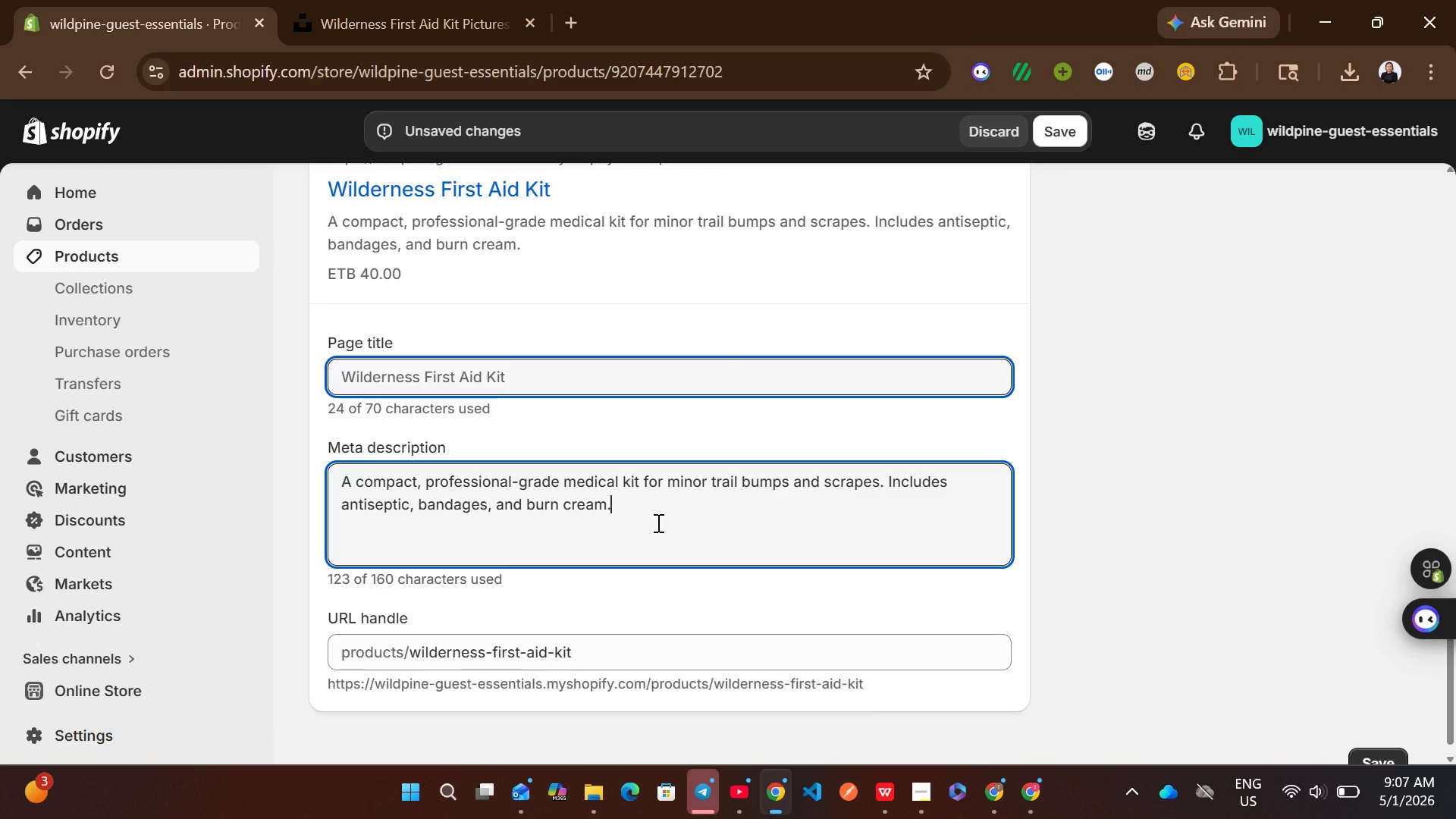 
key(Control+A)
 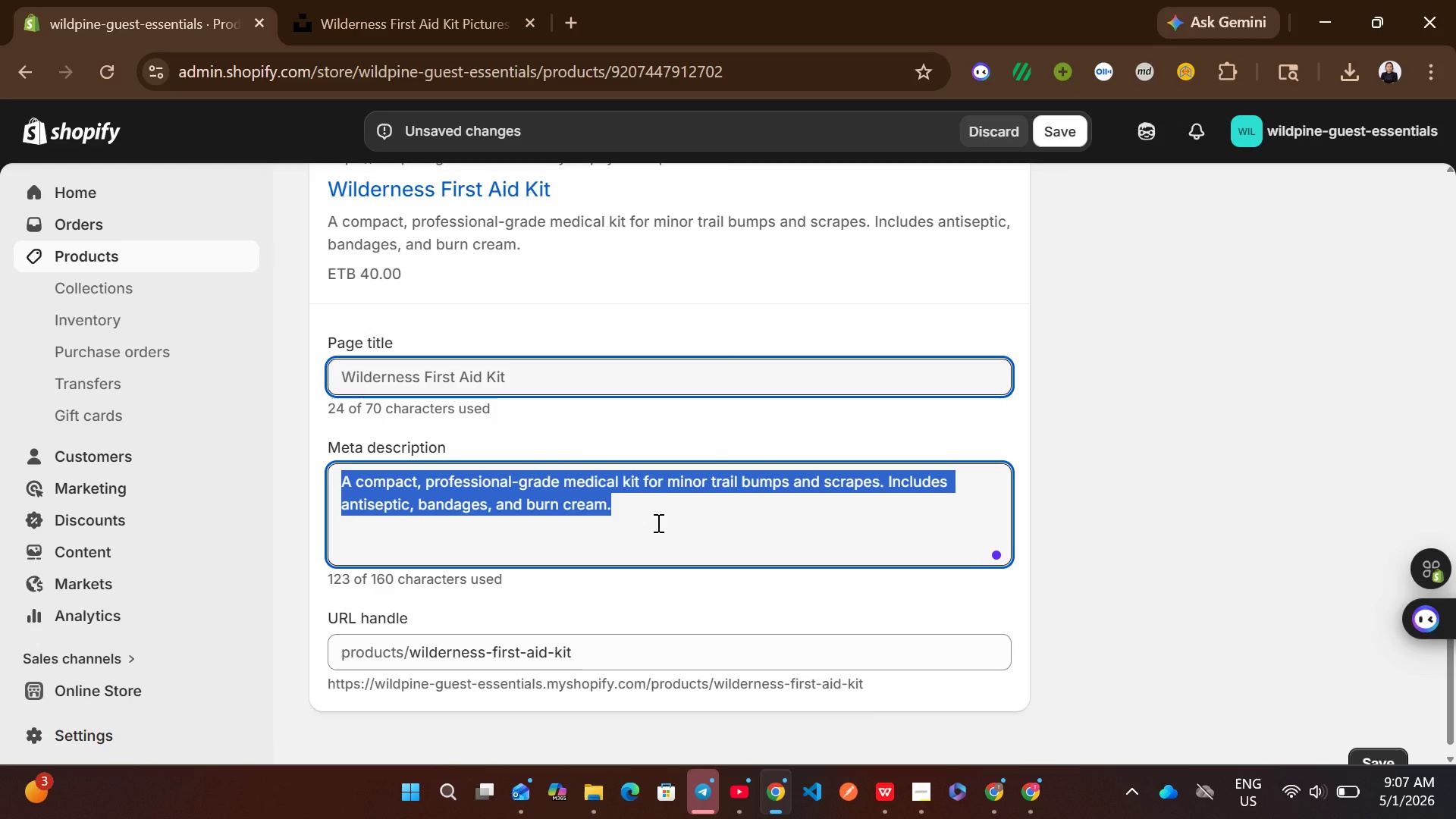 
type(stay safe on the tri)
key(Backspace)
type(ails with out)
key(Backspace)
type(r wilderness first aid kit. )
 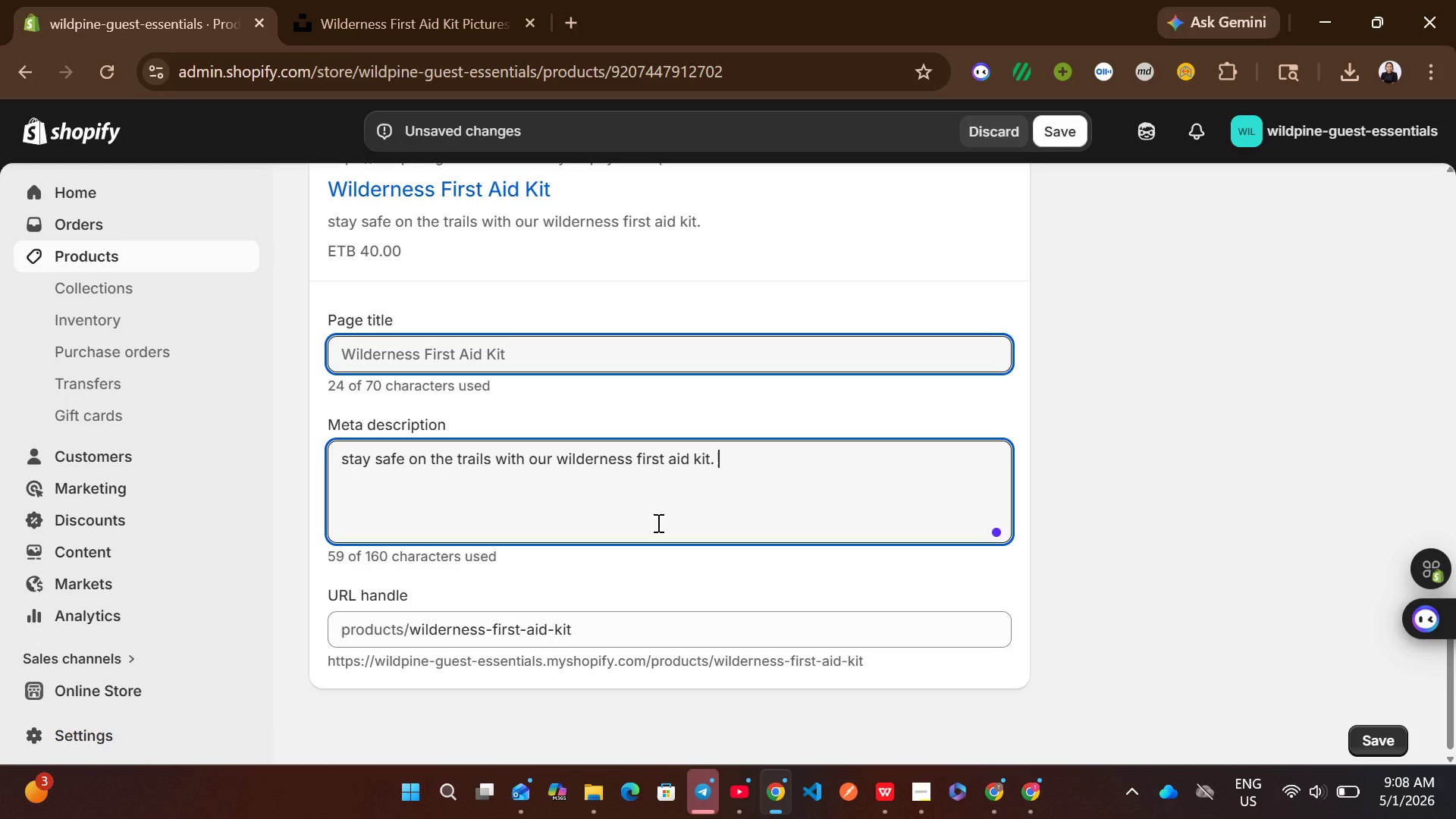 
type(professional=)
key(Backspace)
type(-grade supplies )
 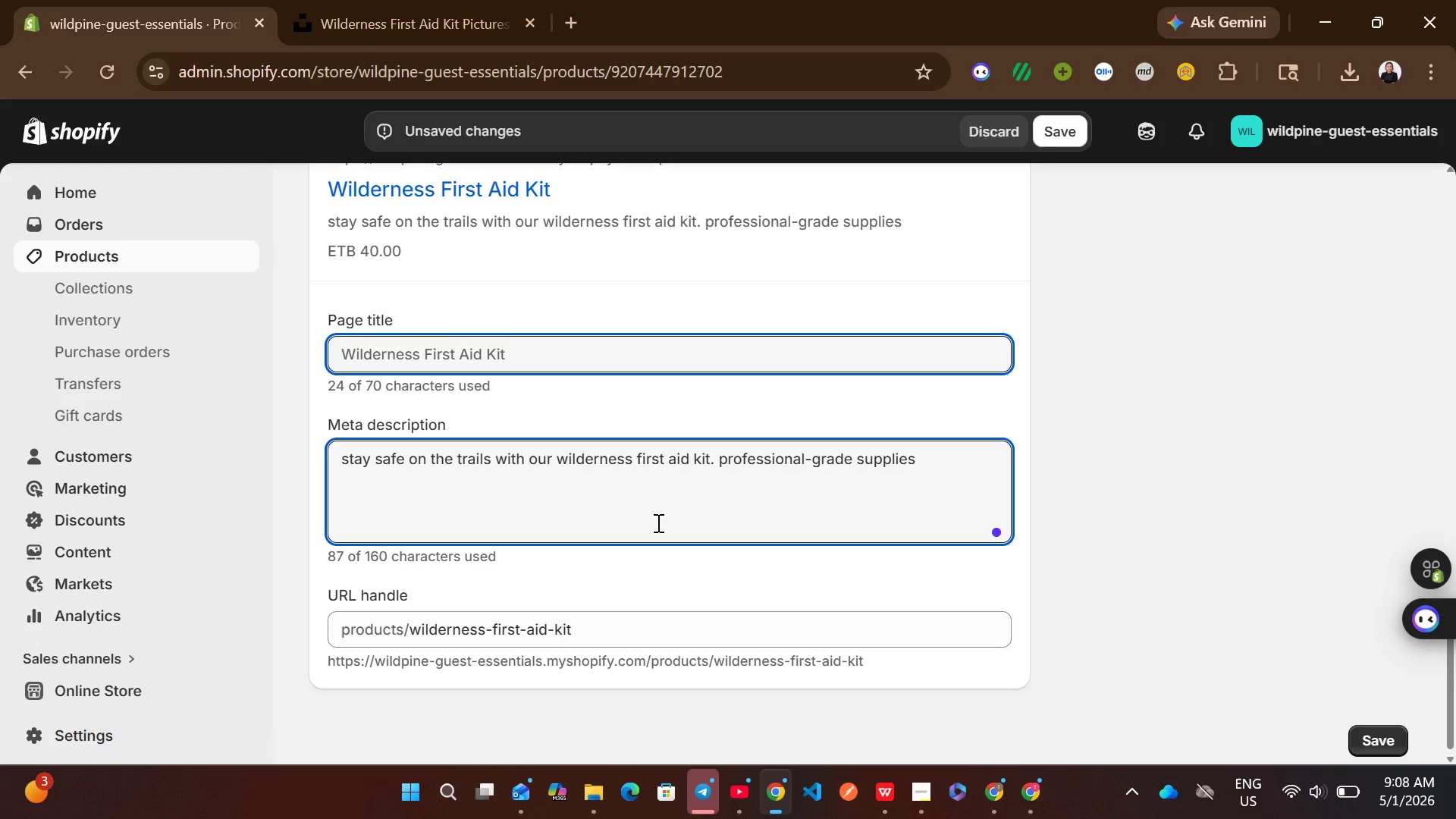 
type(in durable, water proof pouch. essential for k)
key(Backspace)
type(hick)
key(Backspace)
key(Backspace)
type(kers.)
 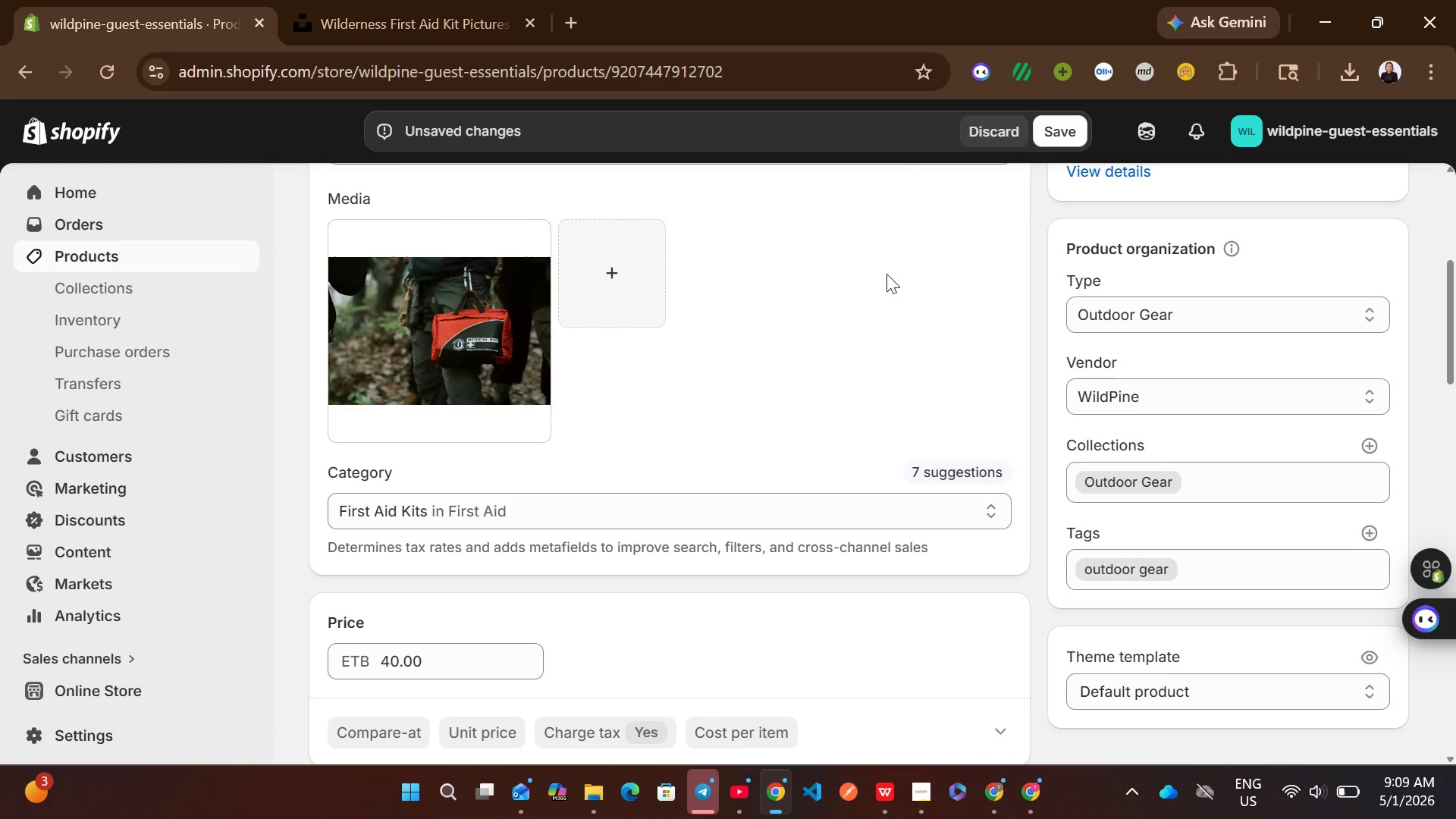 
left_click([1054, 136])
 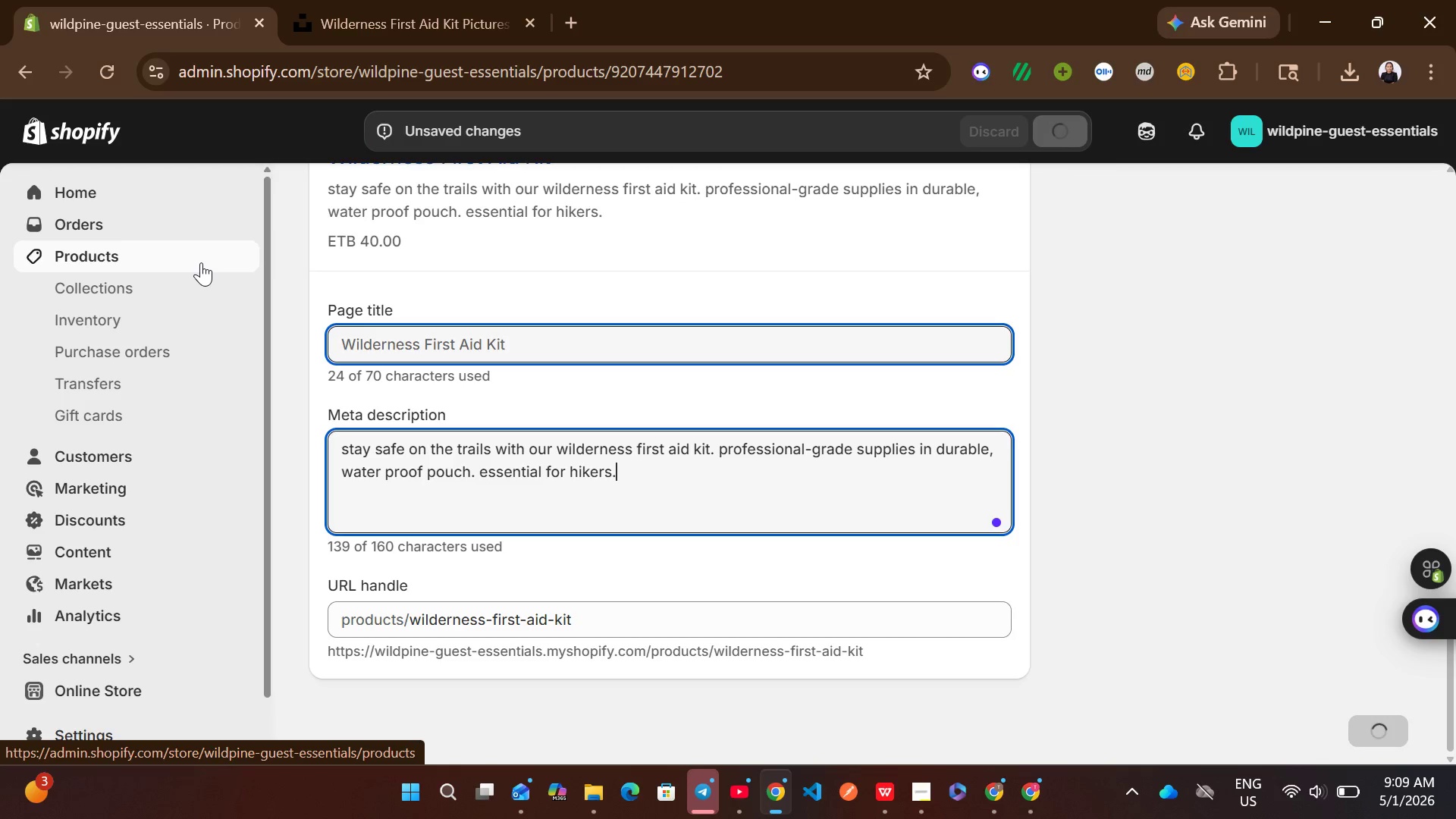 
wait(6.33)
 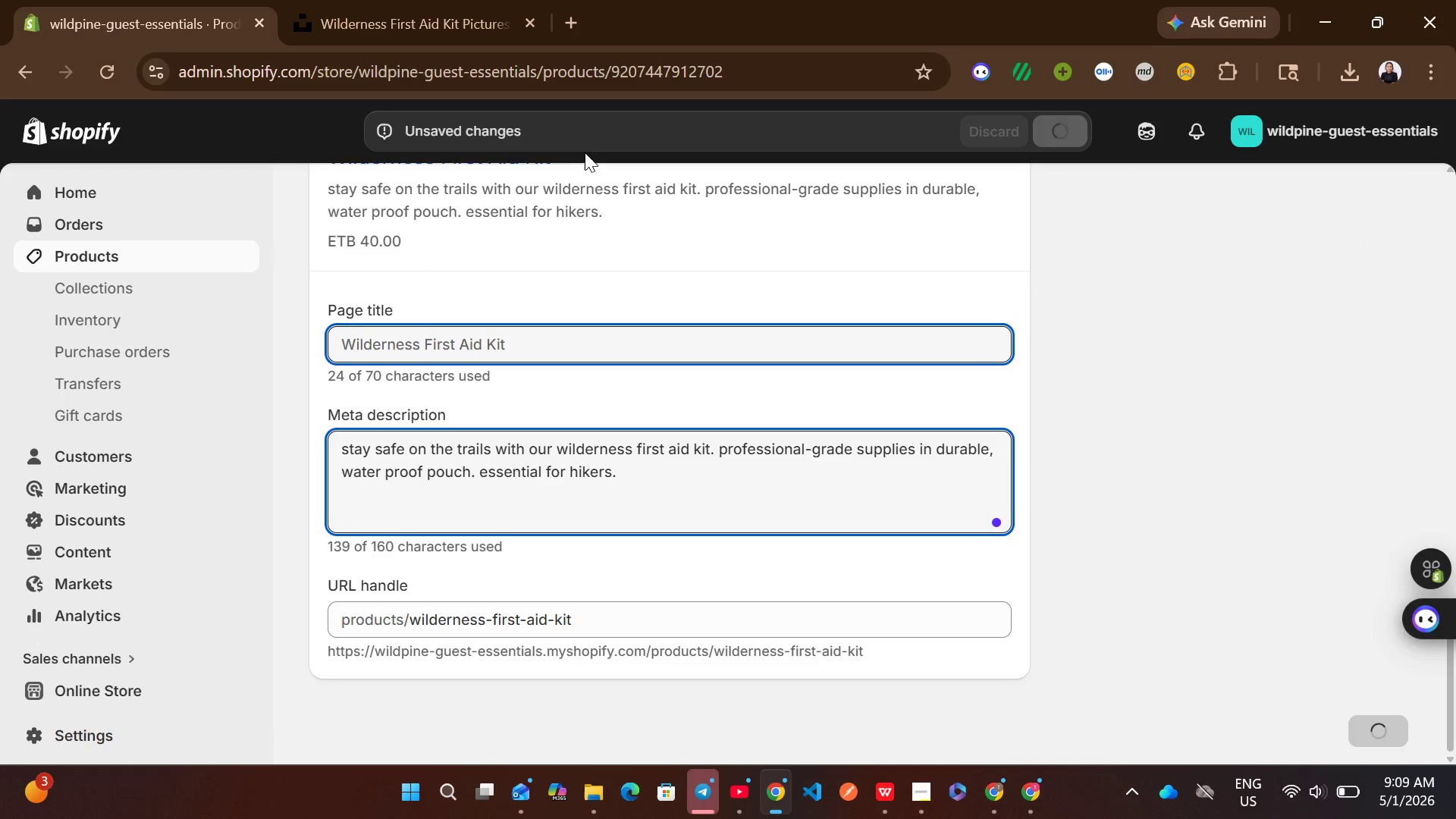 
left_click([228, 246])
 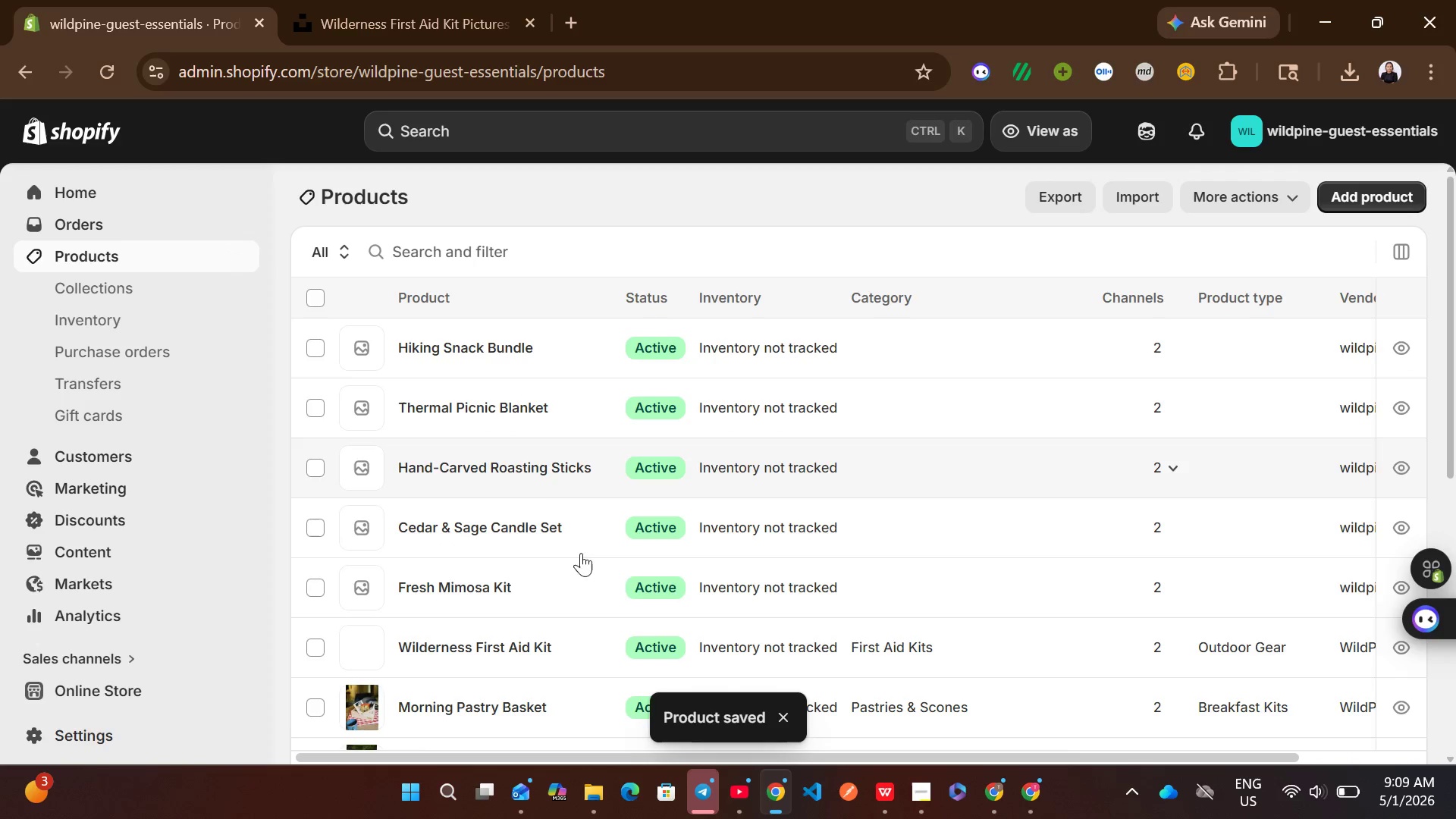 
left_click([888, 580])
 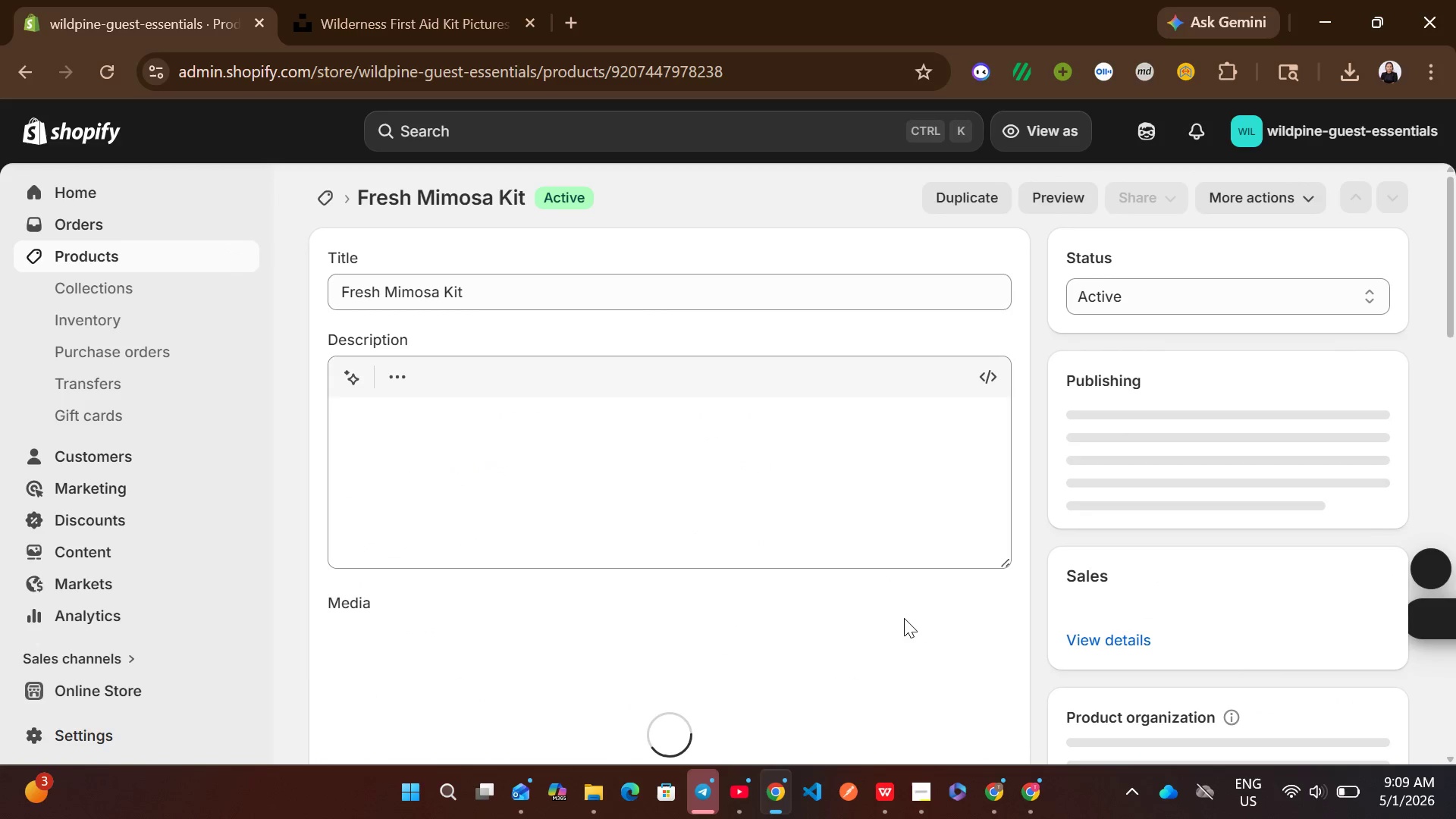 
left_click([927, 796])